 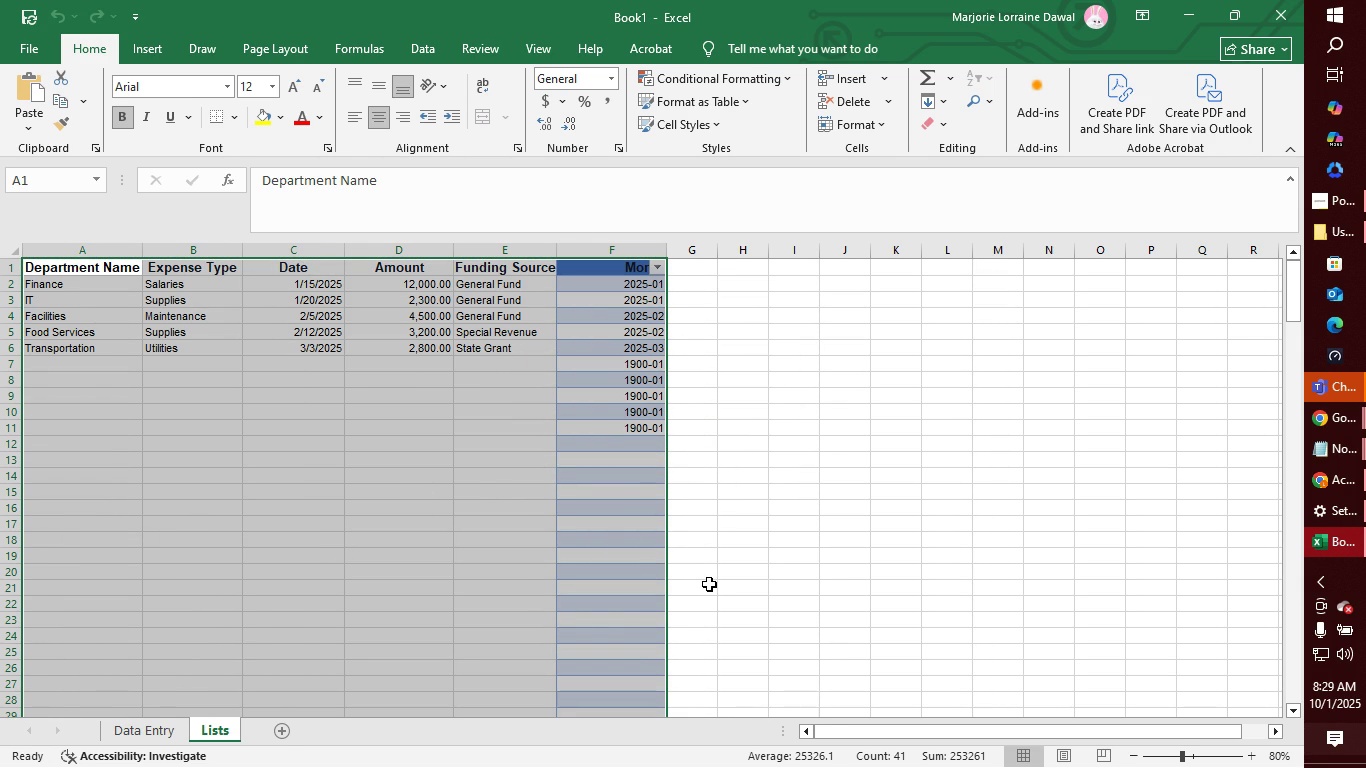 
key(Control+Z)
 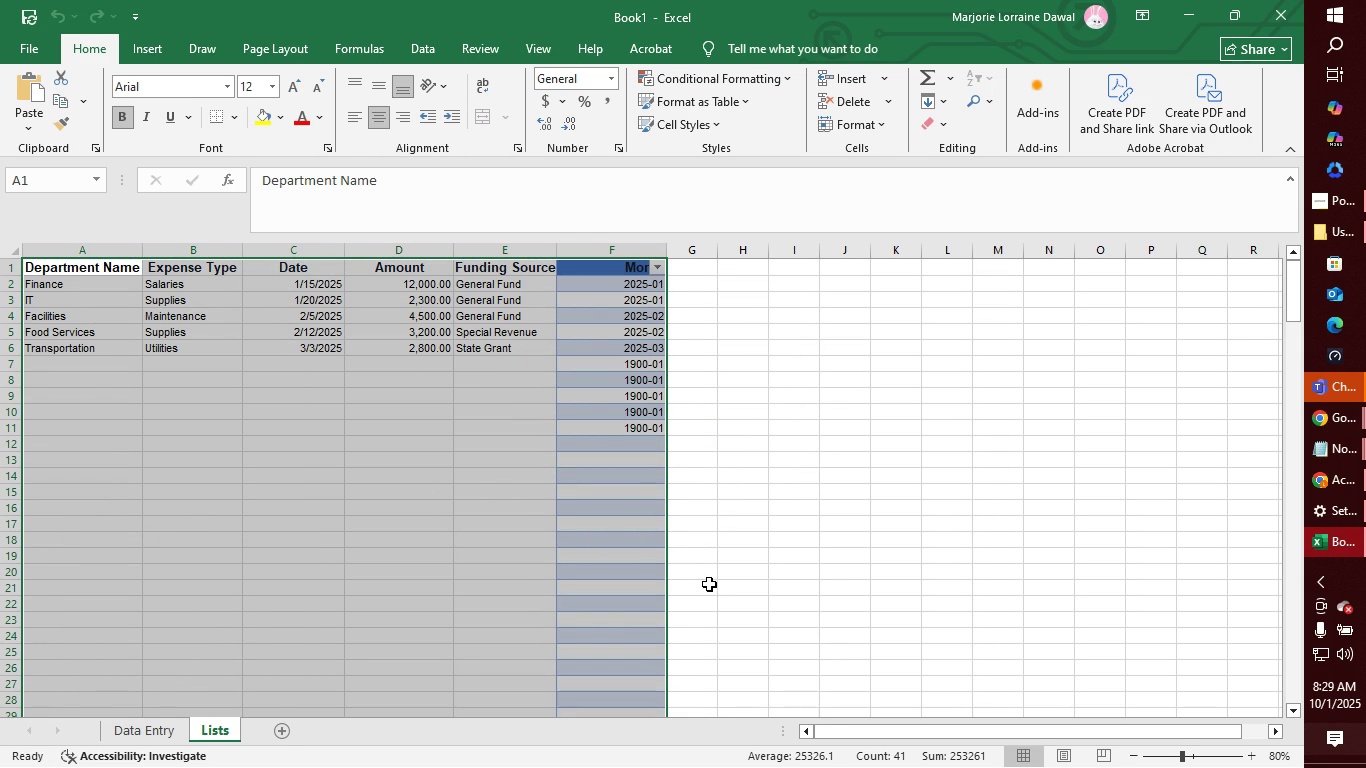 
key(Control+Z)
 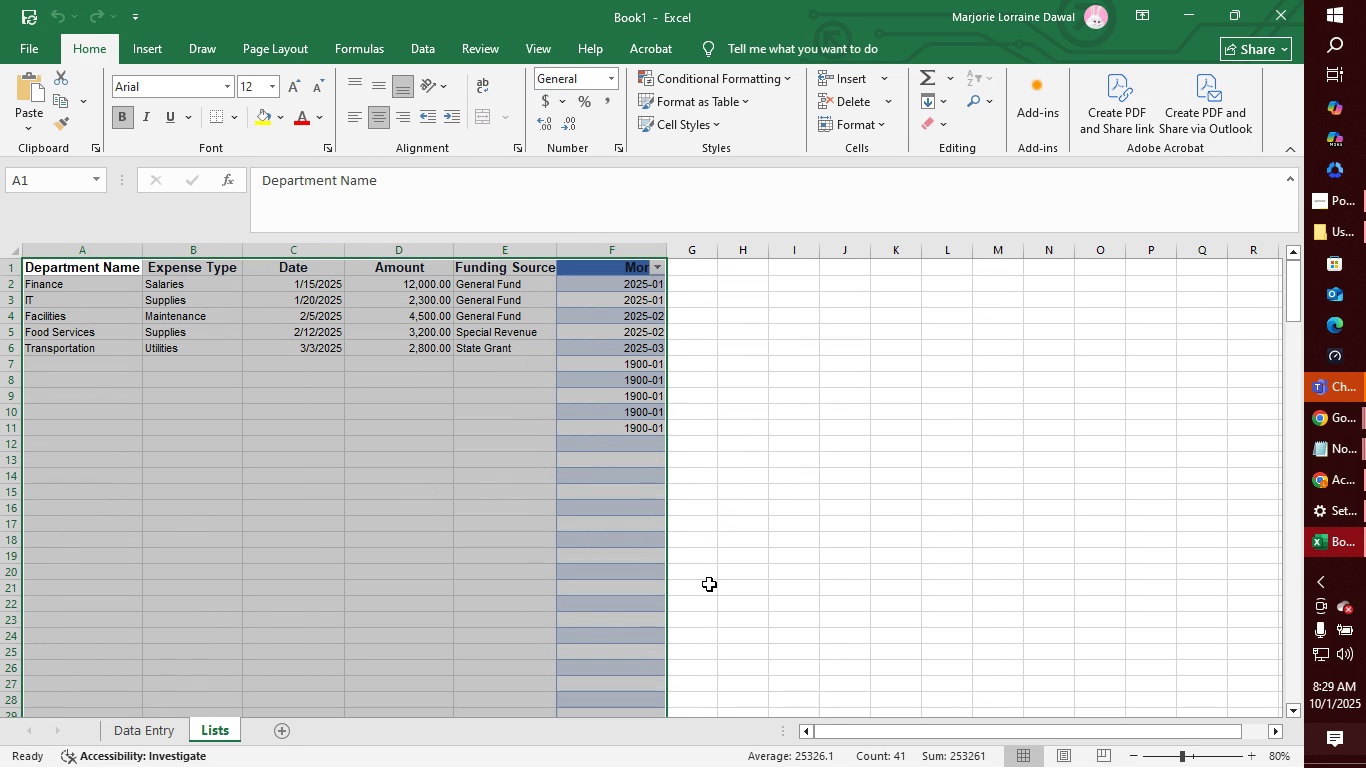 
key(Control+Z)
 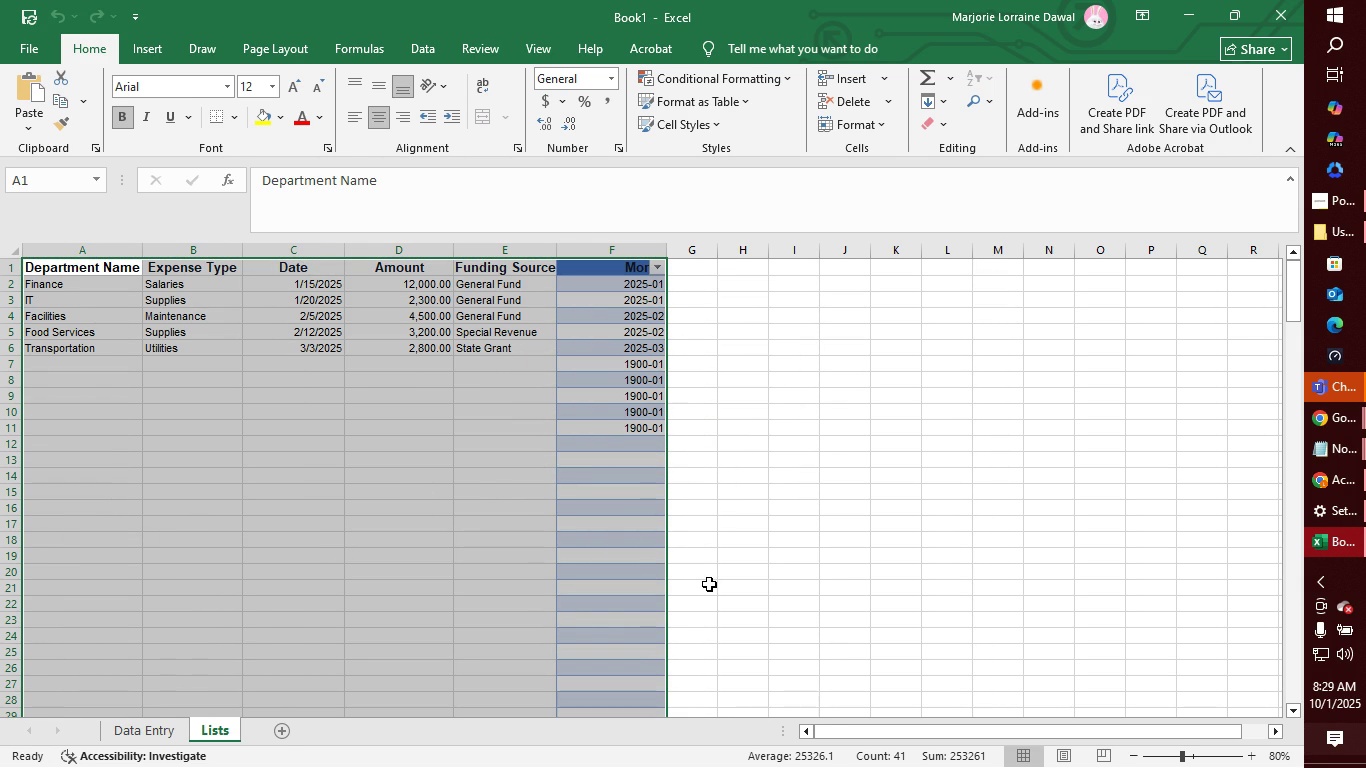 
key(Control+Z)
 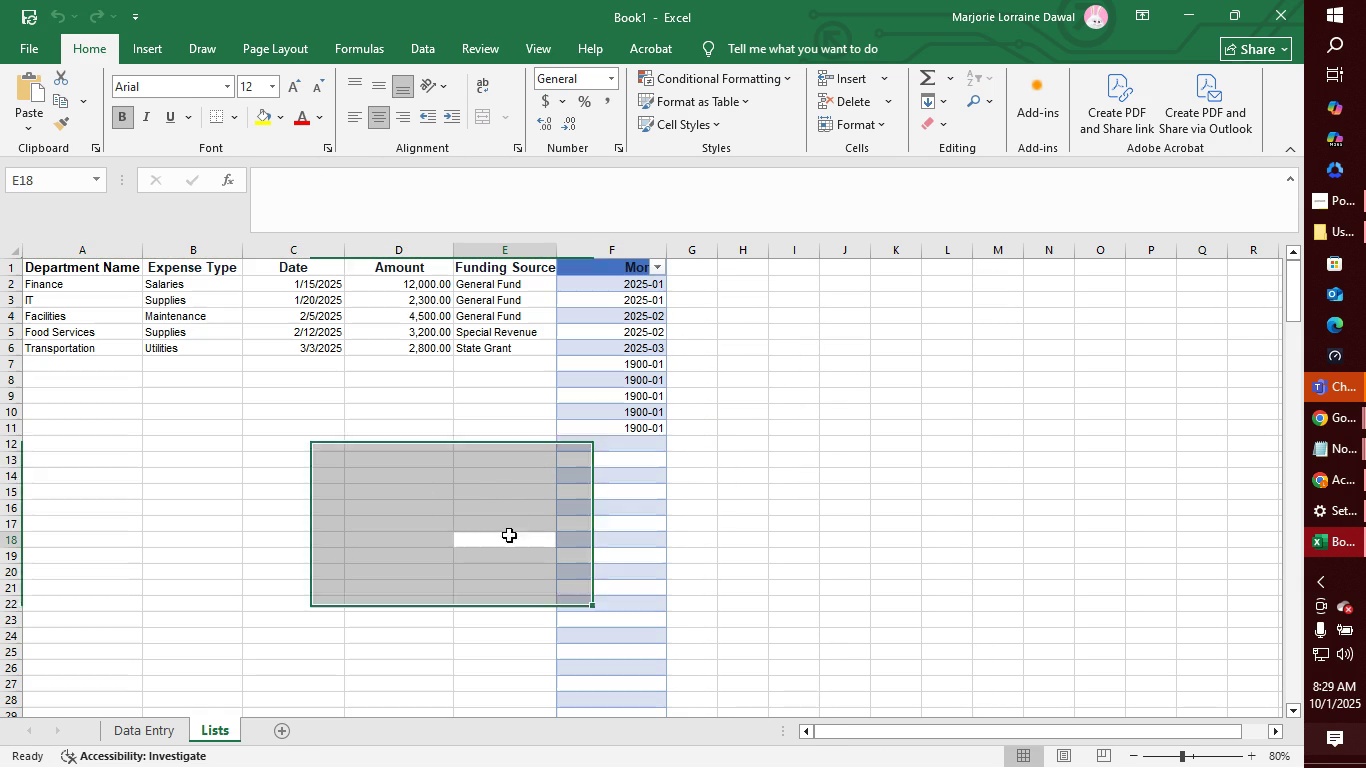 
left_click([509, 535])
 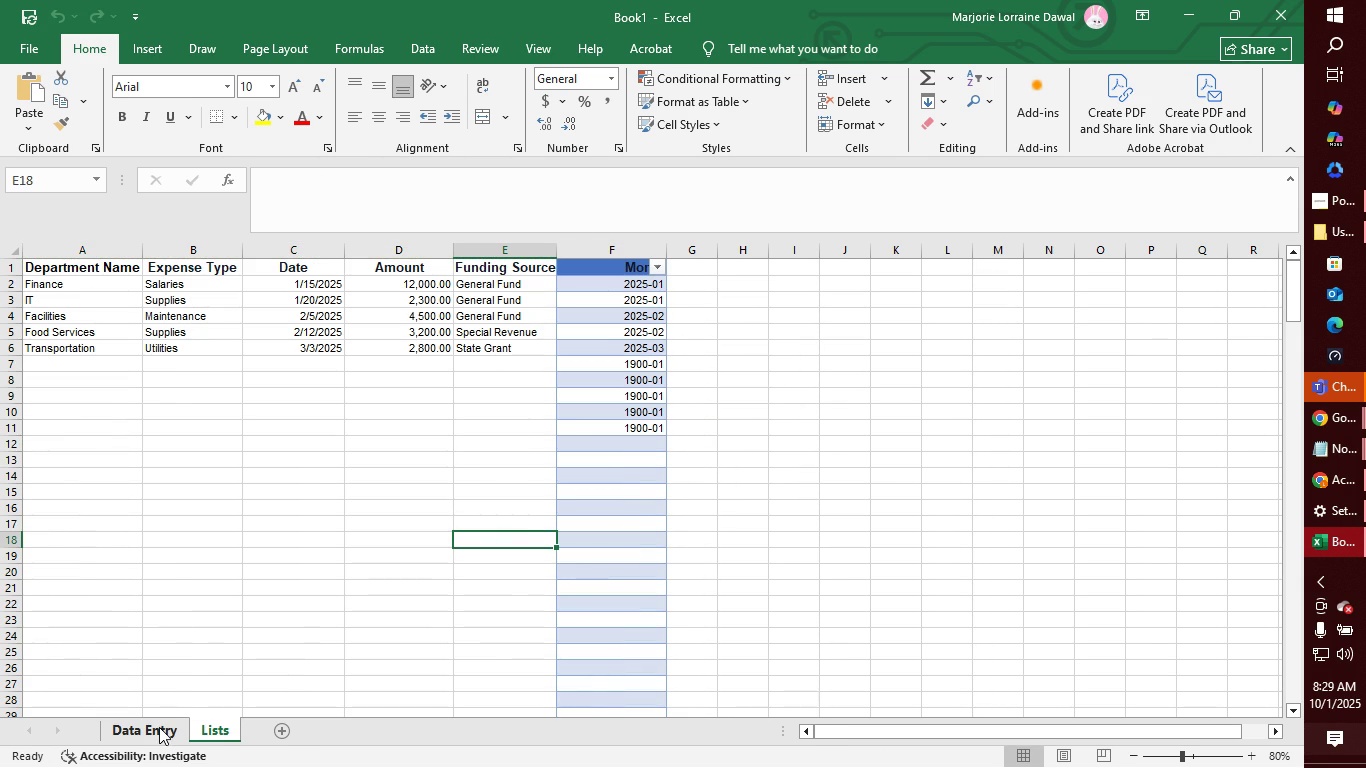 
left_click([159, 727])